 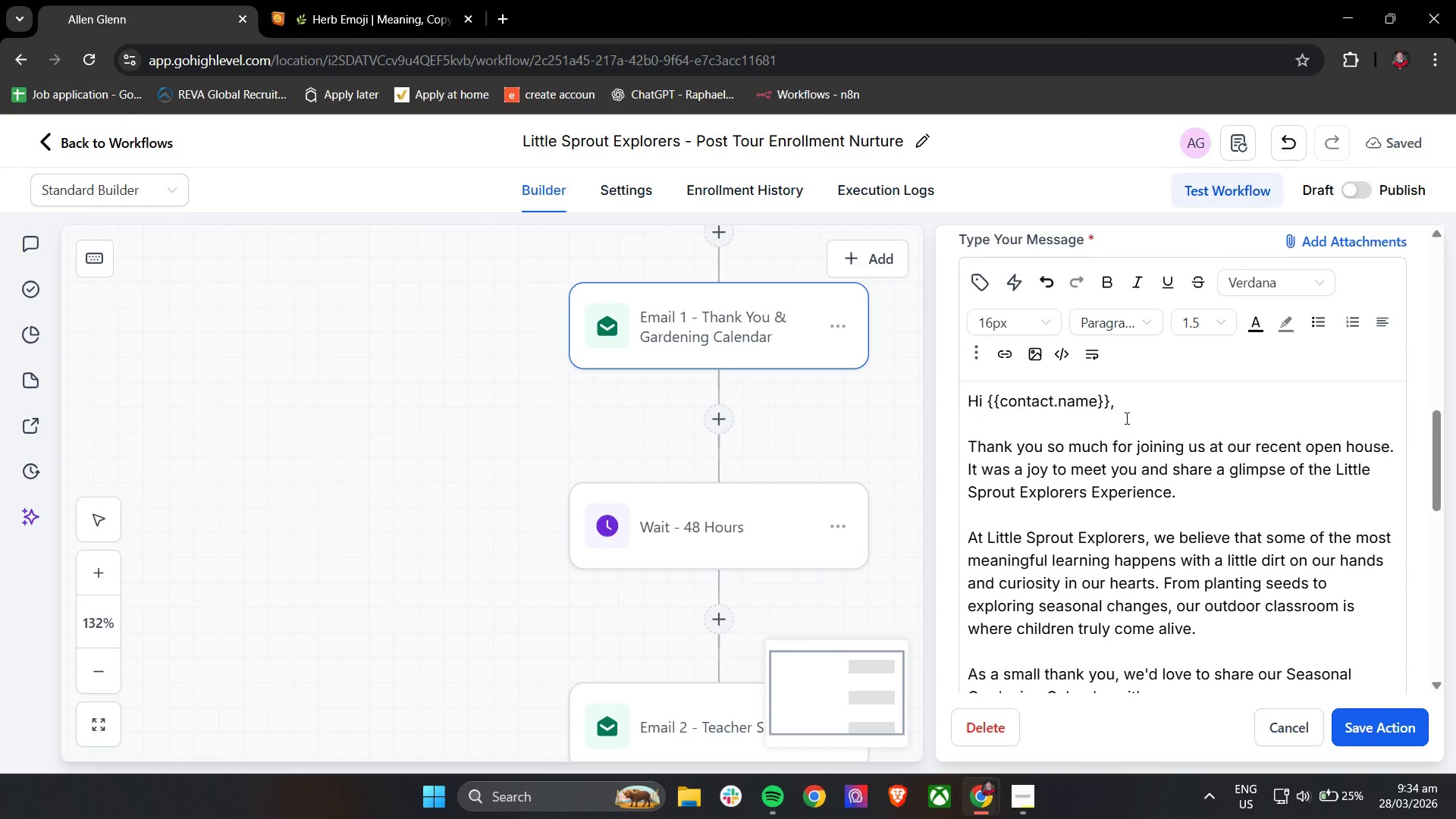 
left_click_drag(start_coordinate=[1112, 400], to_coordinate=[1071, 403])
 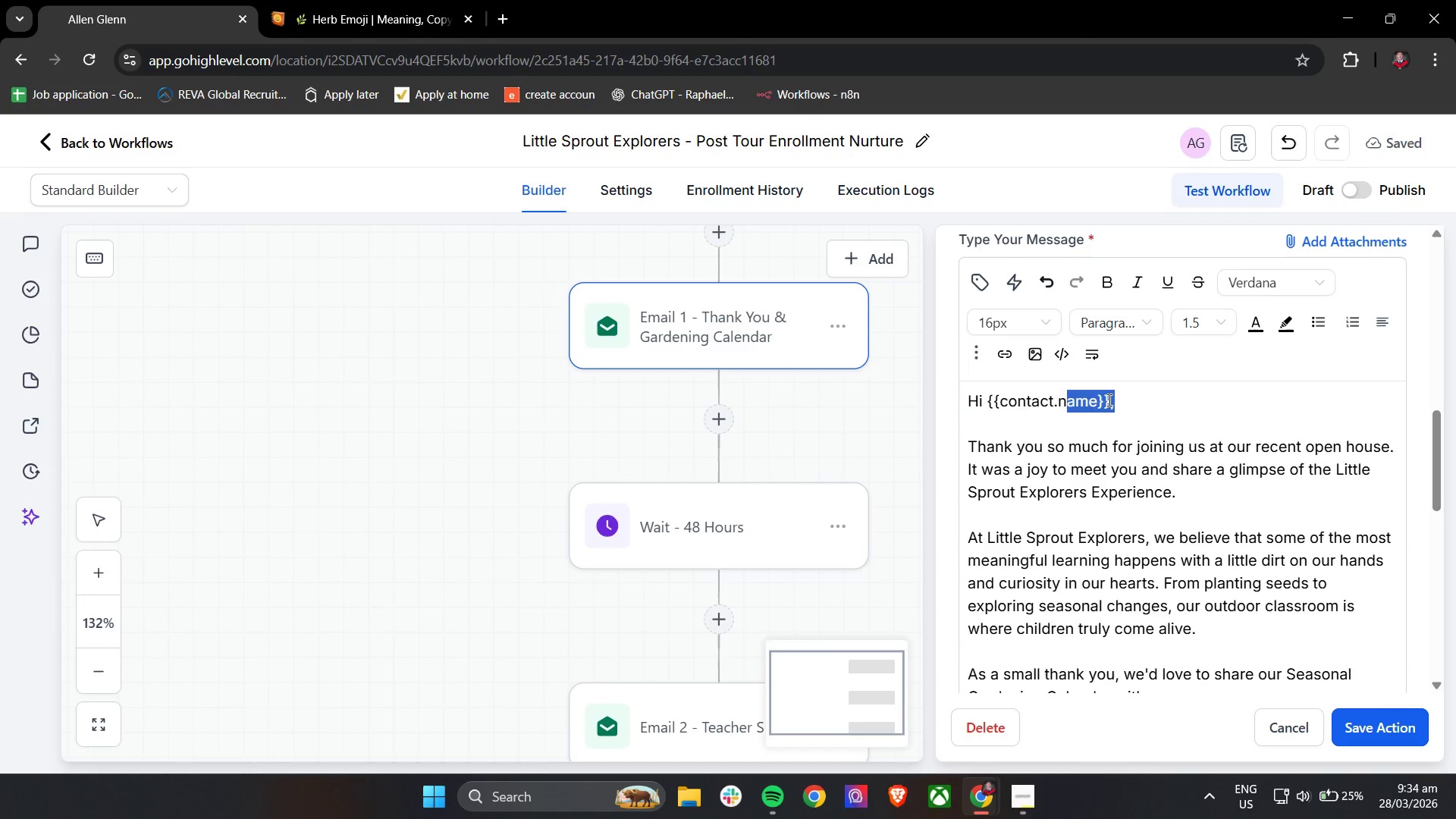 
left_click([1109, 400])
 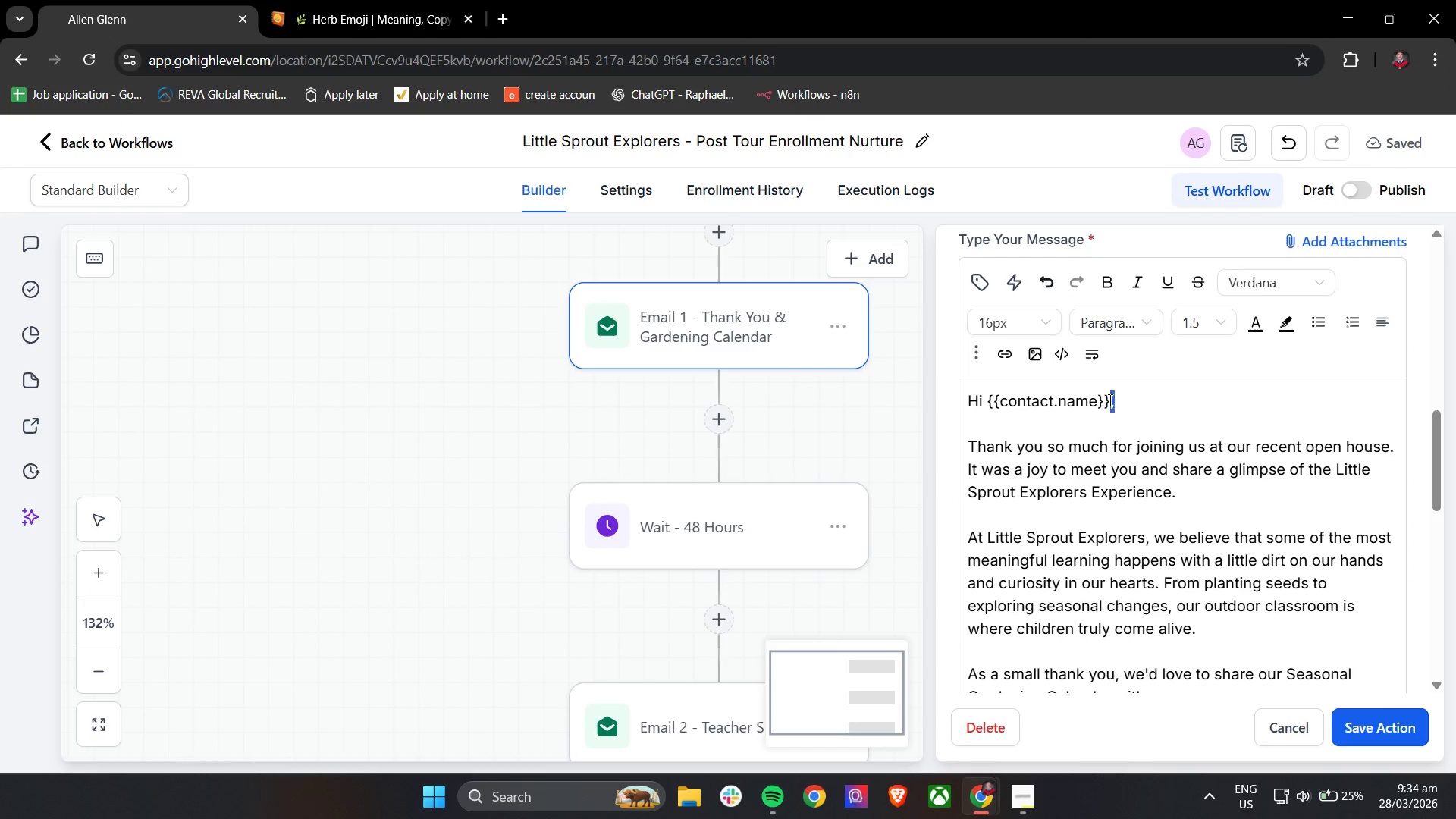 
left_click_drag(start_coordinate=[1109, 400], to_coordinate=[987, 407])
 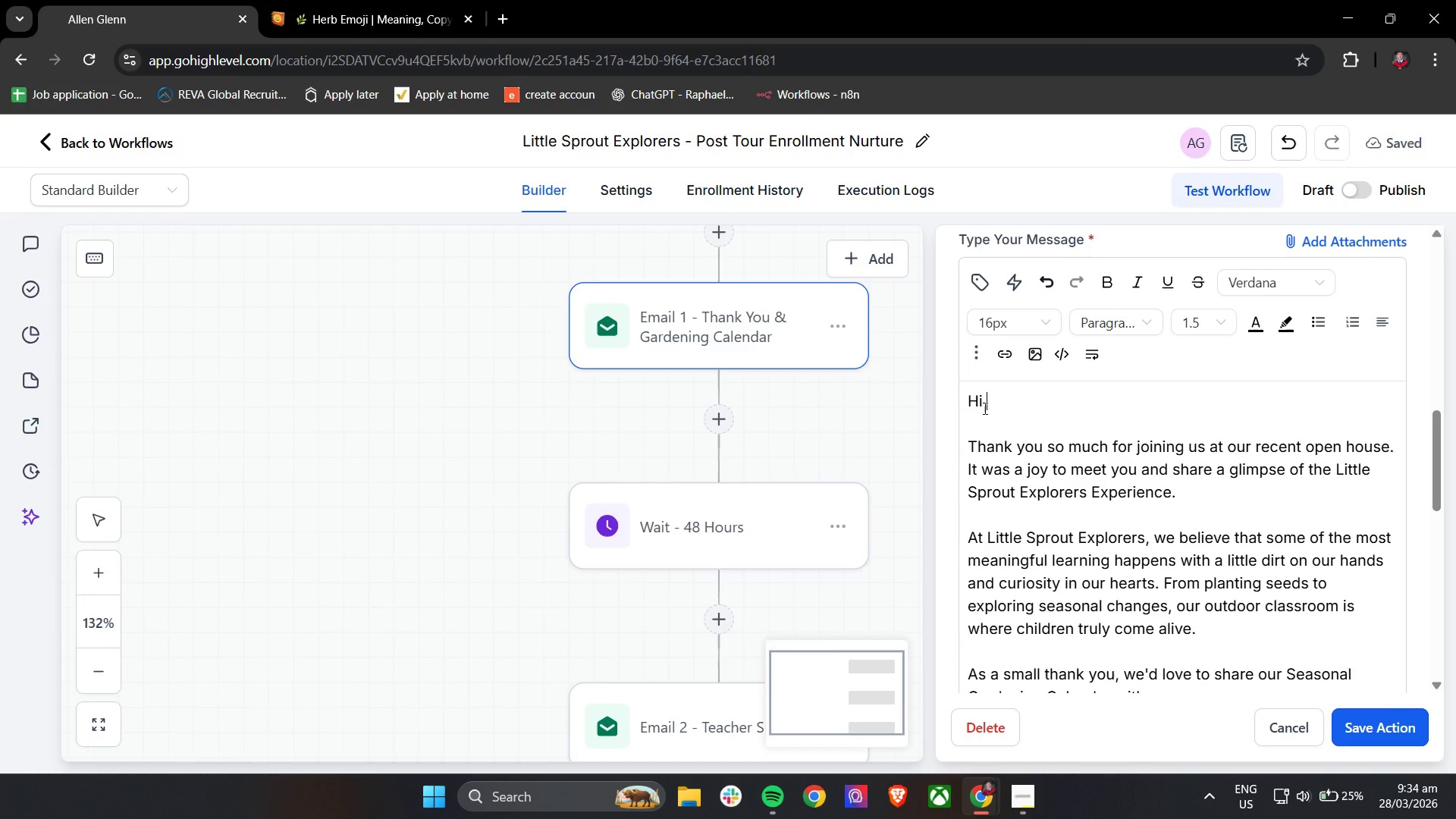 
key(Backspace)
 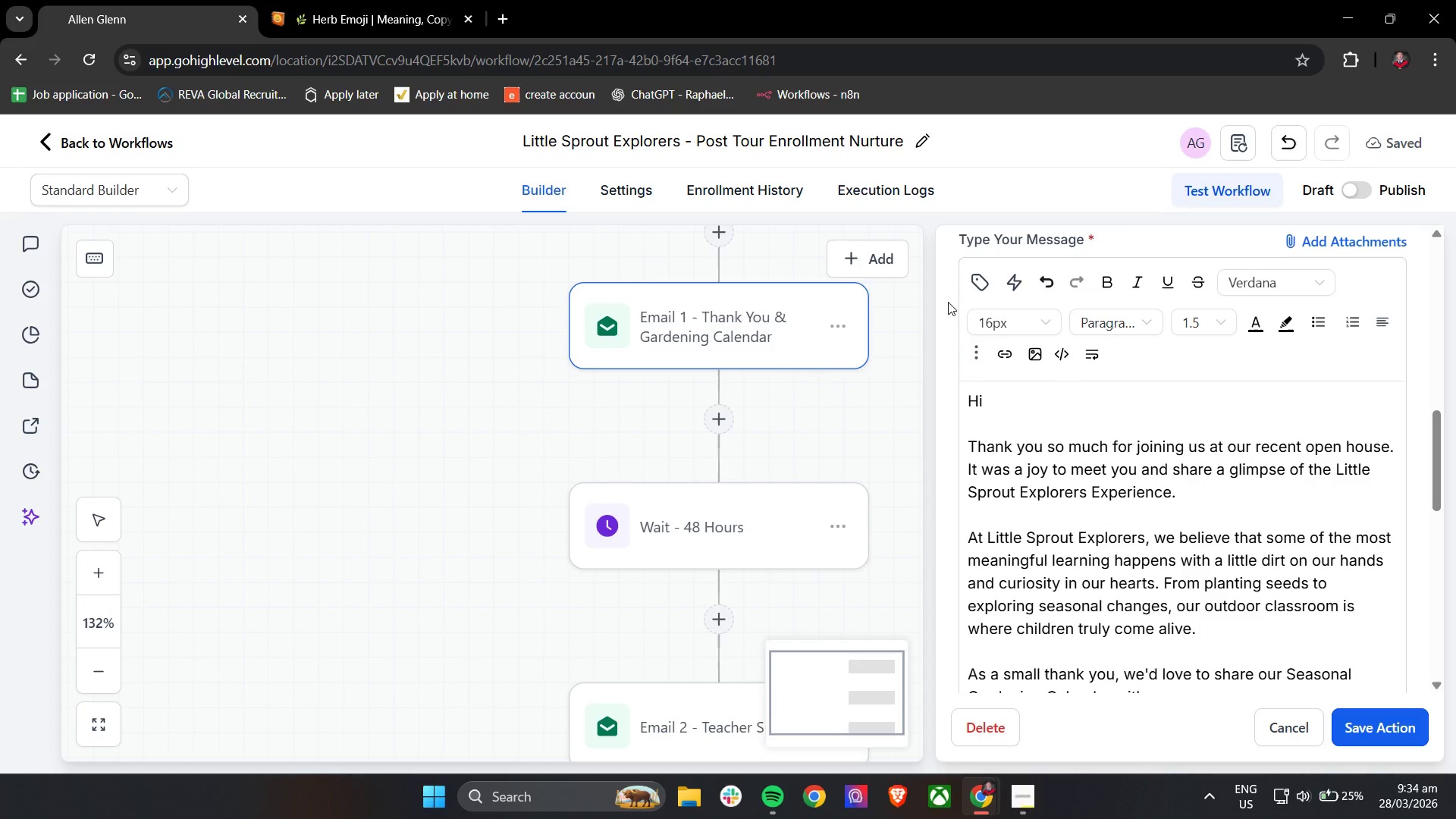 
left_click([987, 280])
 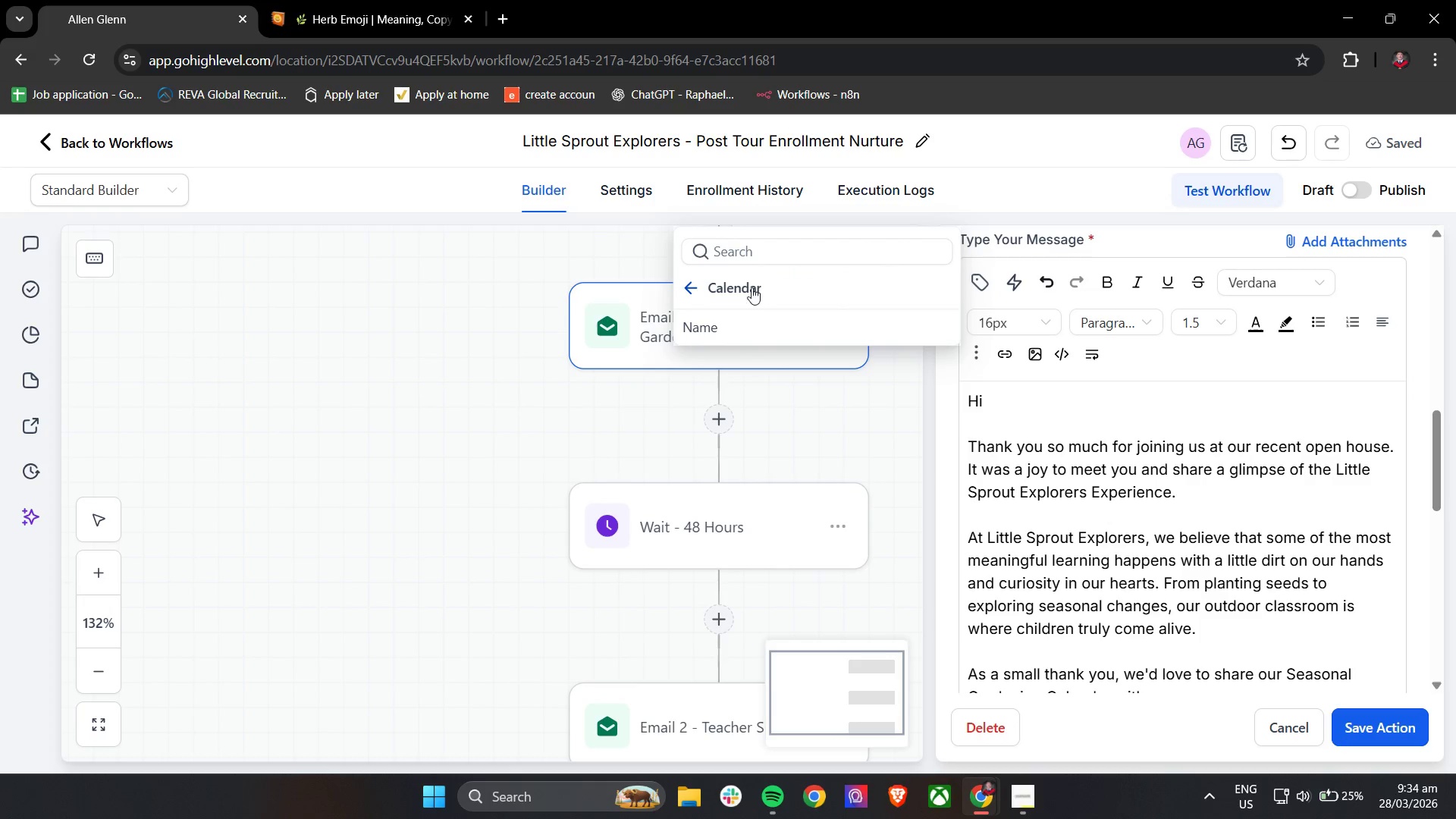 
left_click([686, 288])
 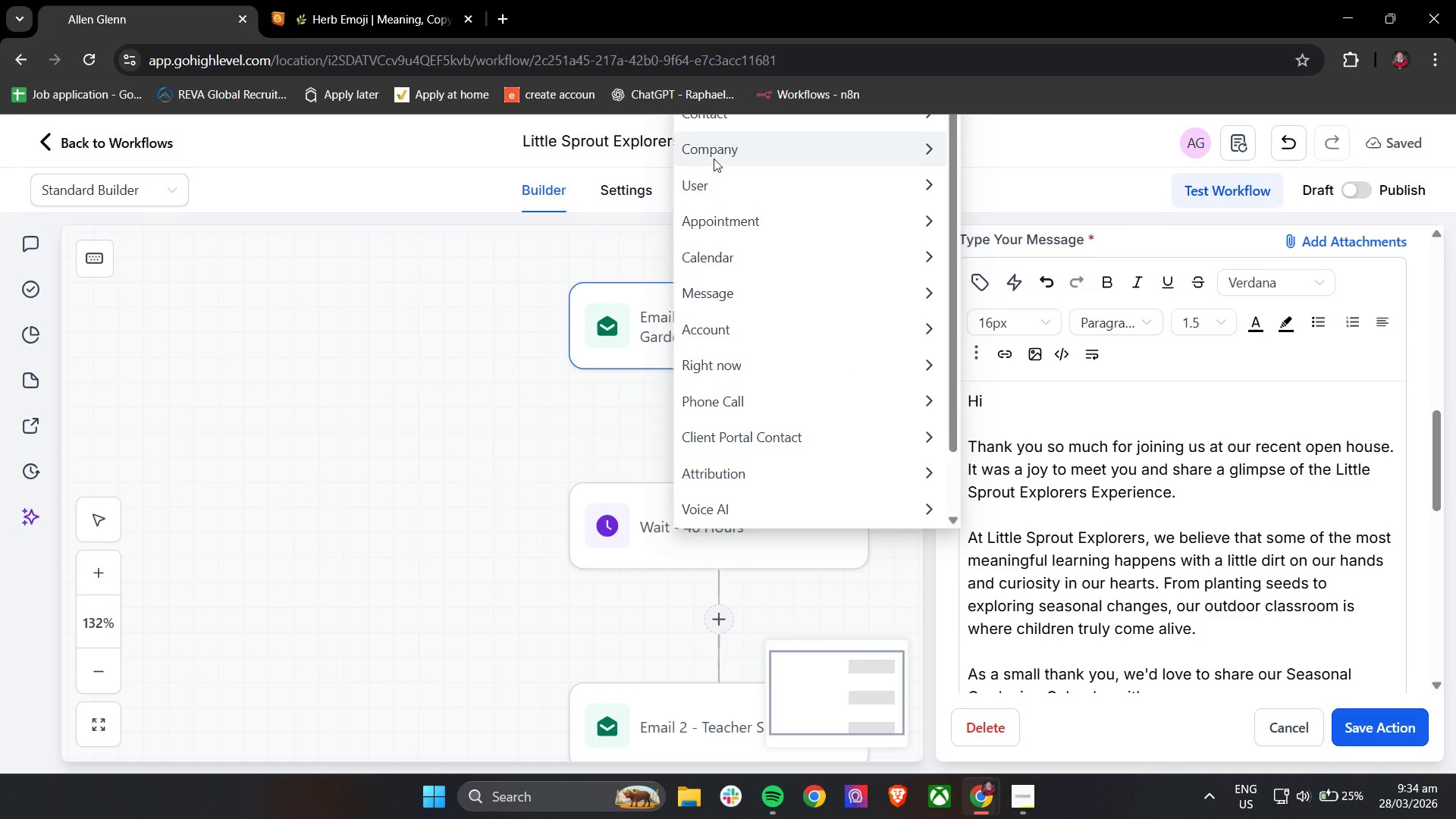 
scroll: coordinate [702, 302], scroll_direction: up, amount: 4.0
 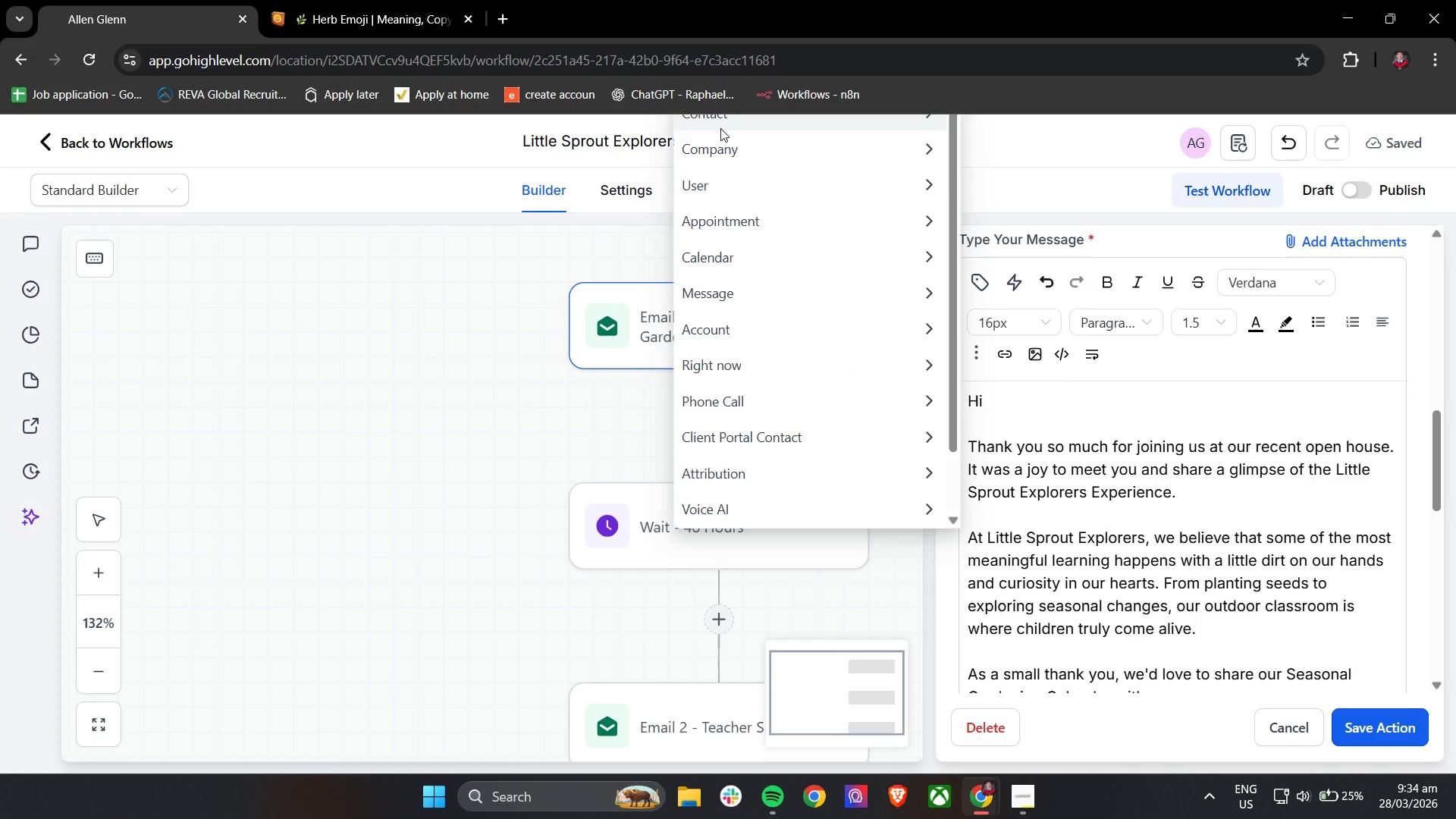 
left_click([720, 126])
 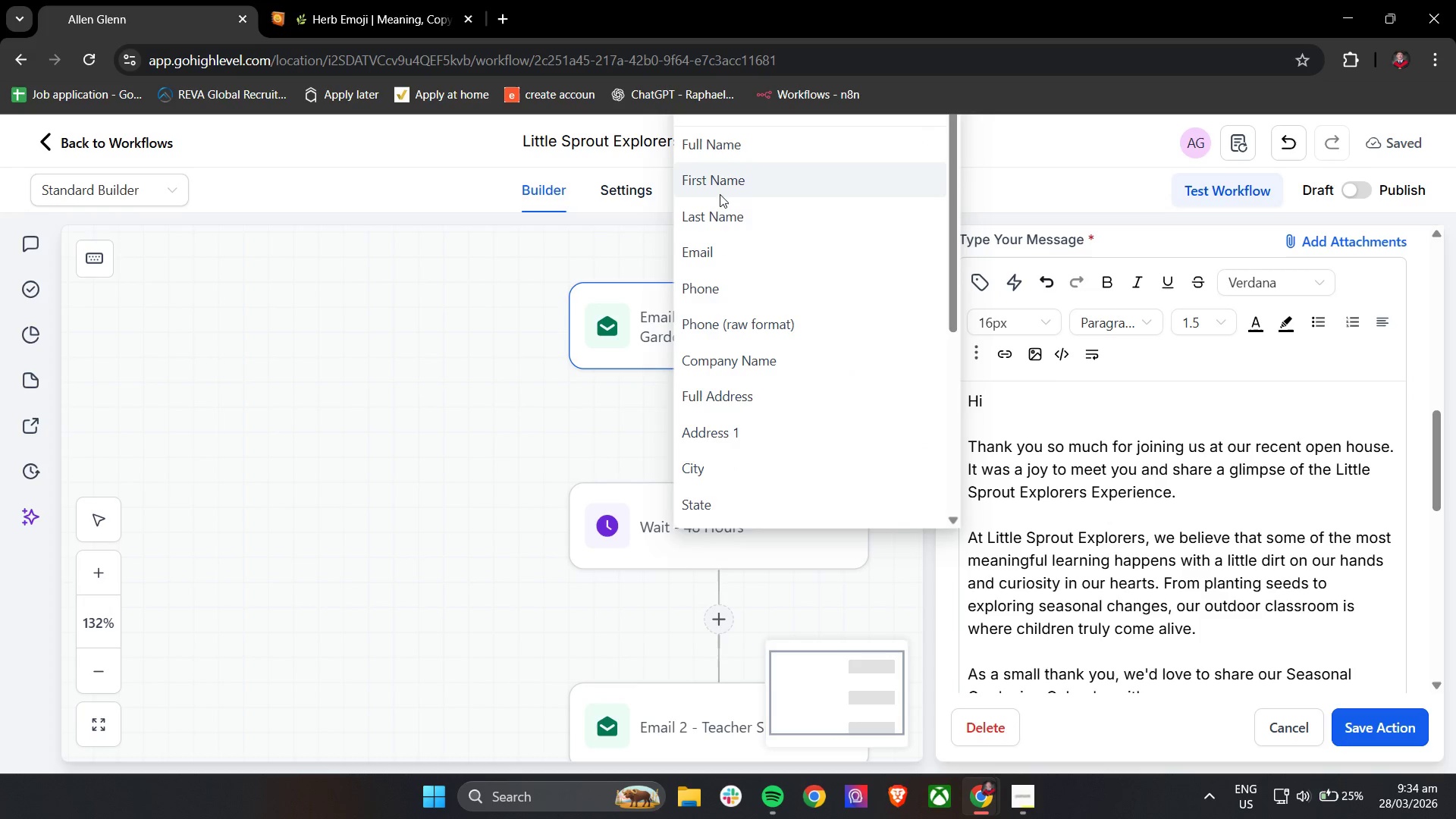 
left_click([720, 191])
 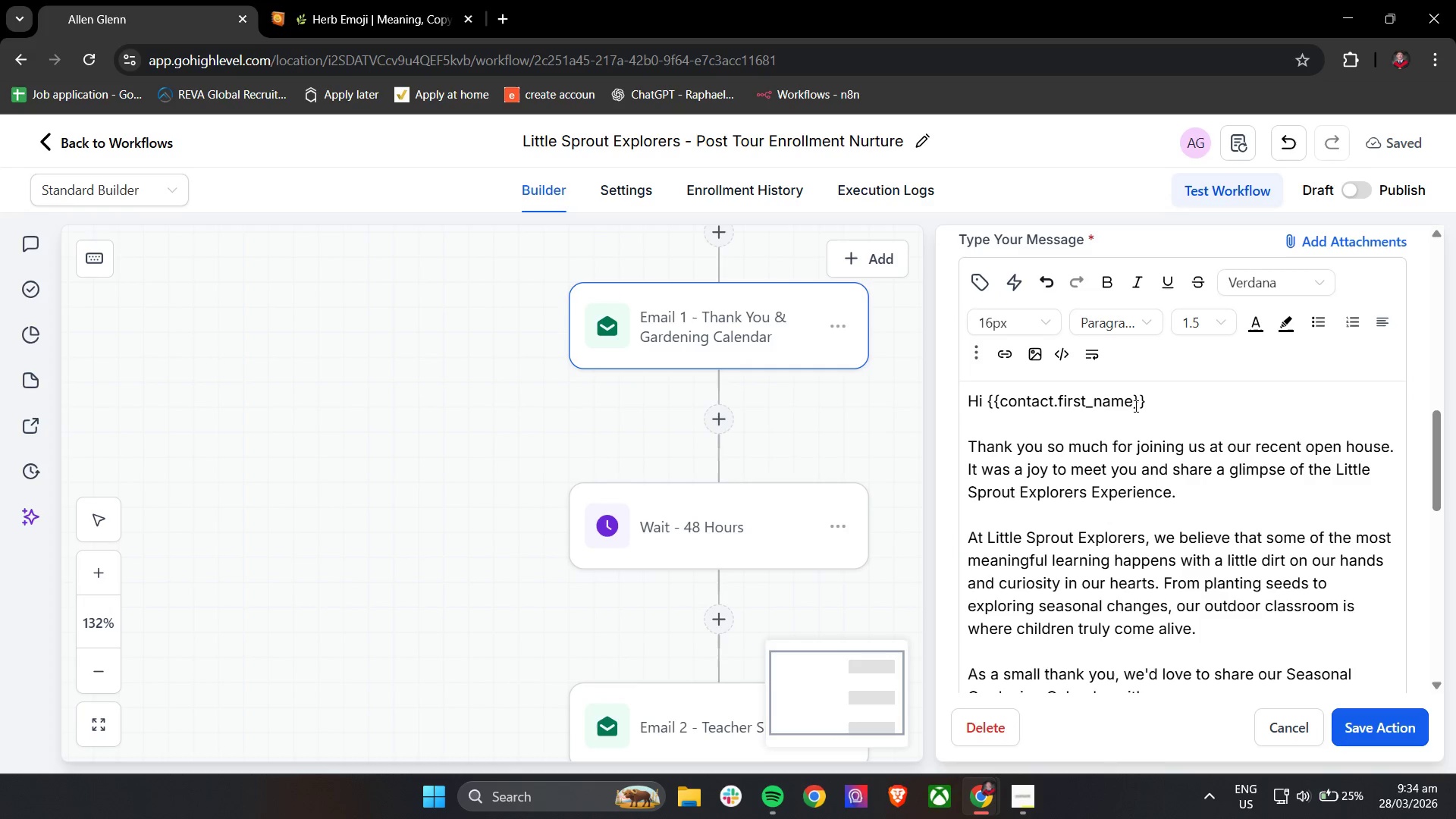 
left_click([1163, 406])
 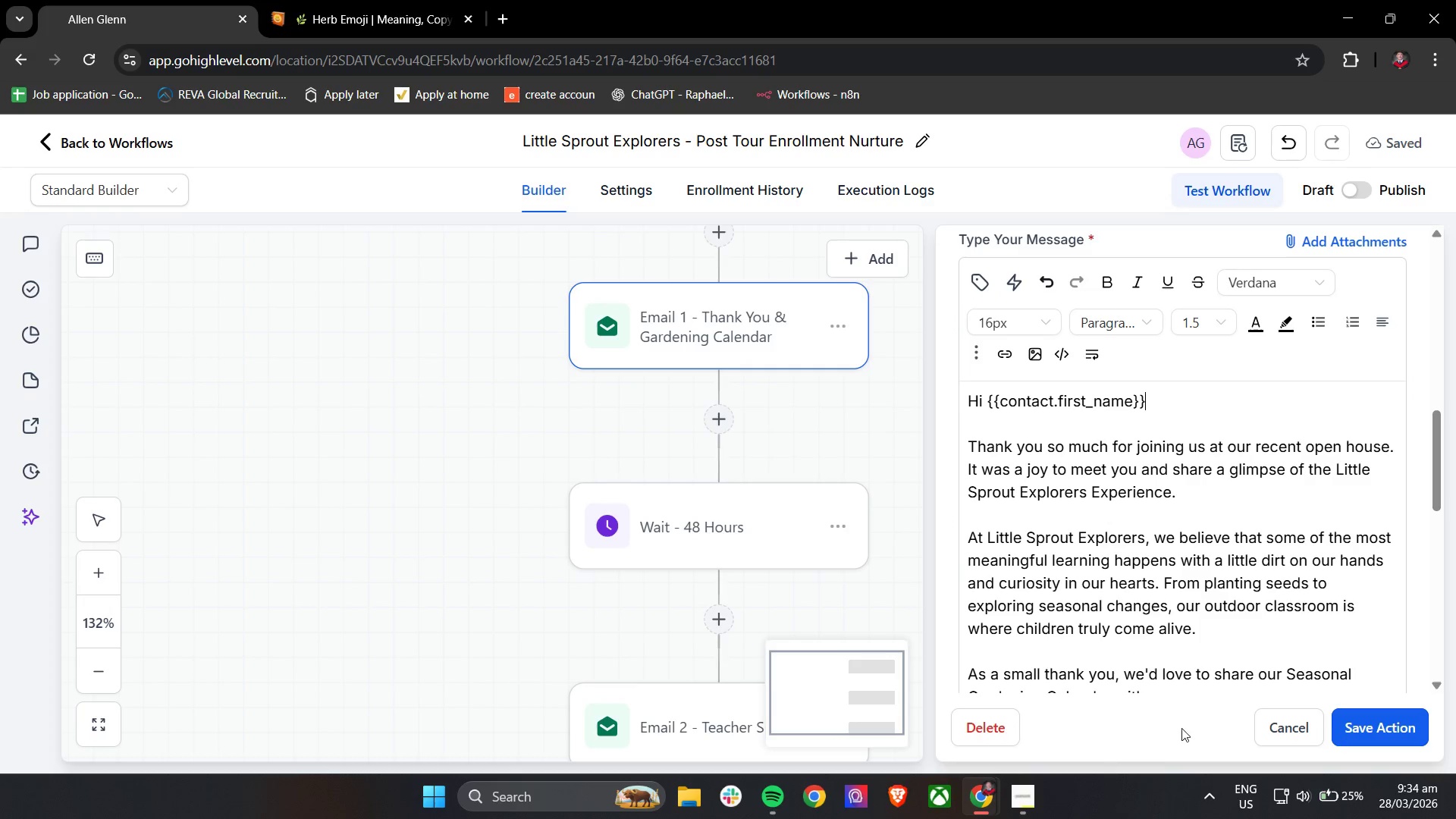 
left_click([1016, 808])